 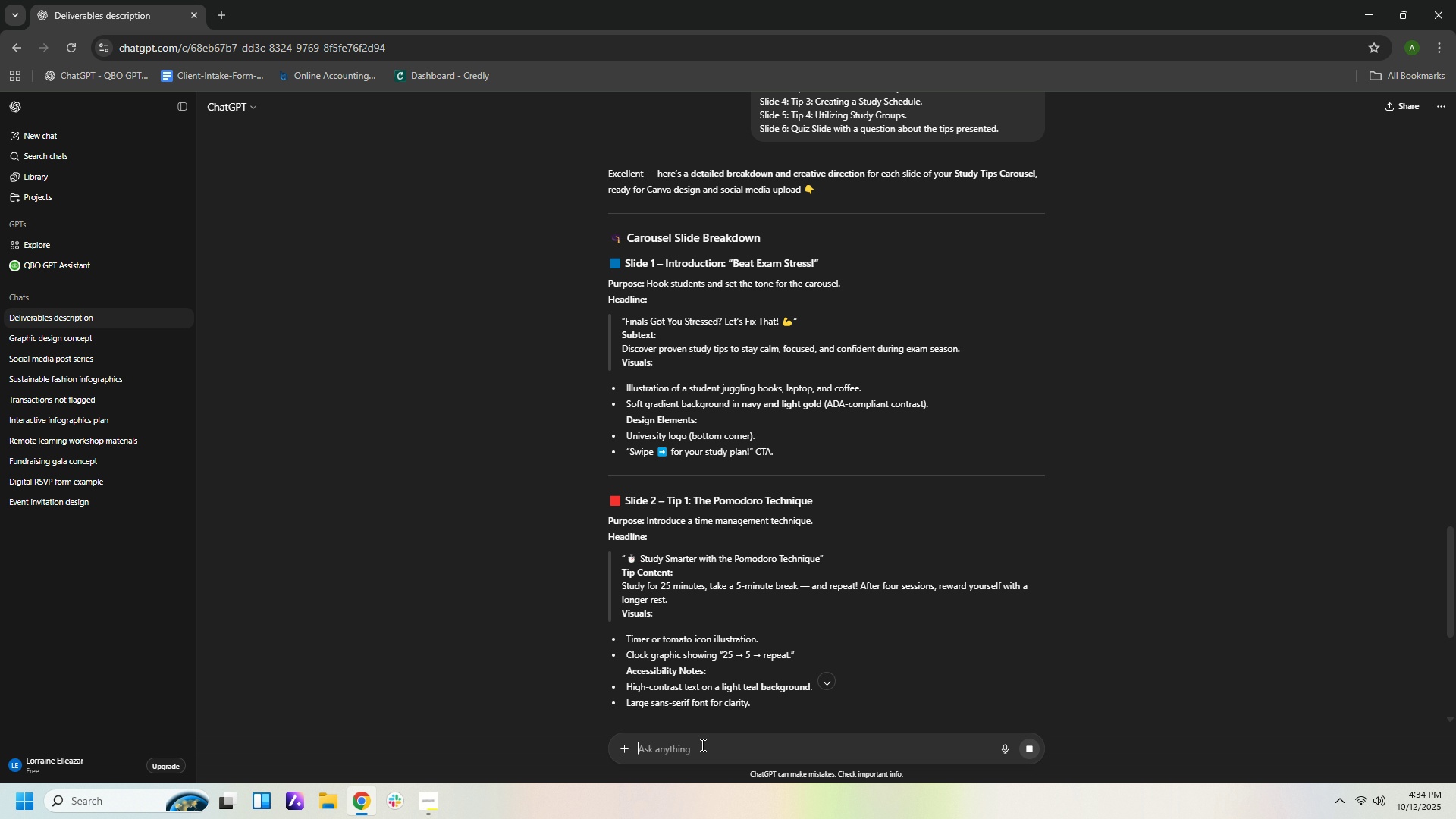 
key(Control+V)
 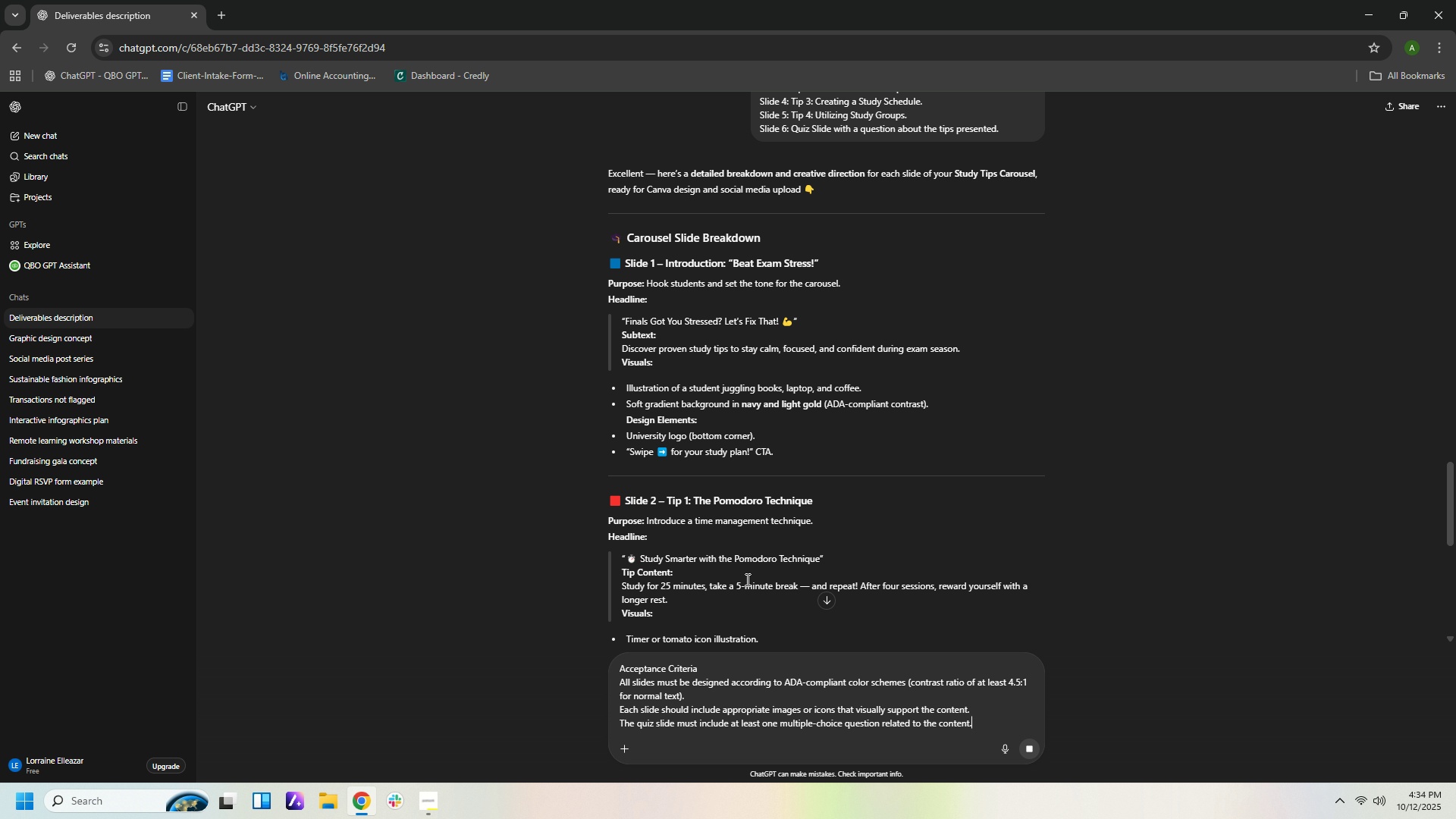 
scroll: coordinate [763, 585], scroll_direction: down, amount: 96.0
 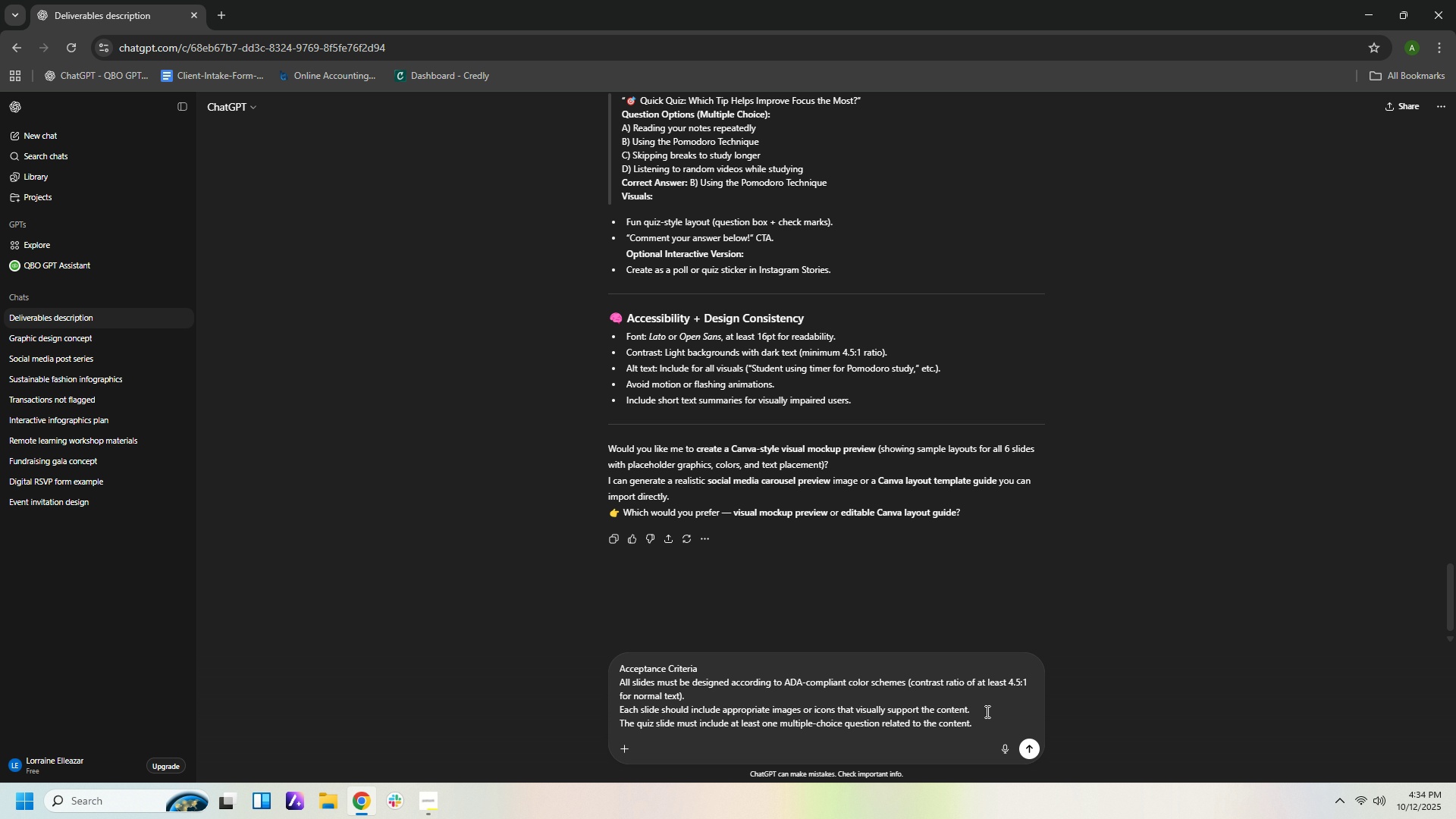 
left_click([1028, 747])
 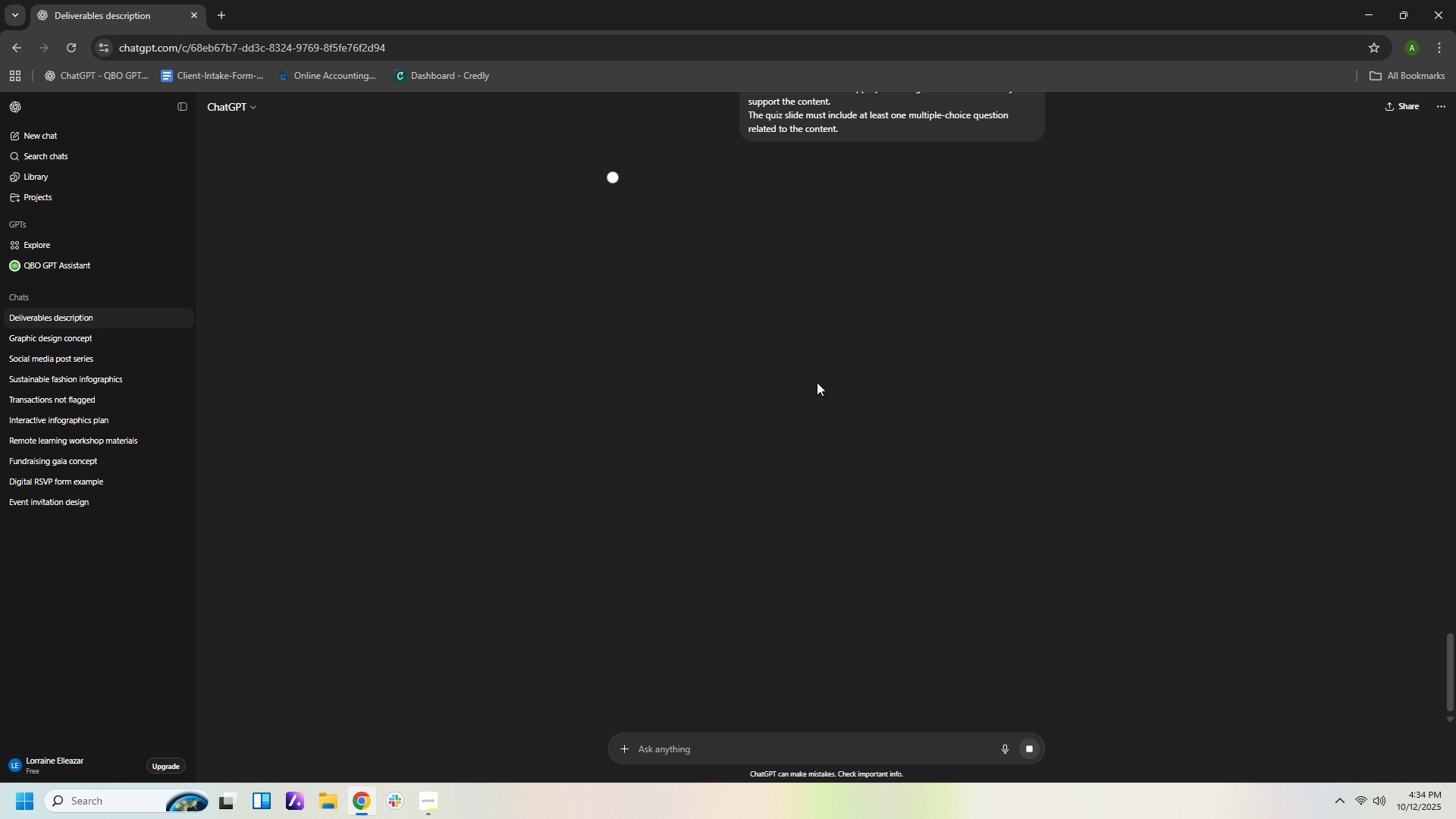 
scroll: coordinate [828, 362], scroll_direction: up, amount: 5.0
 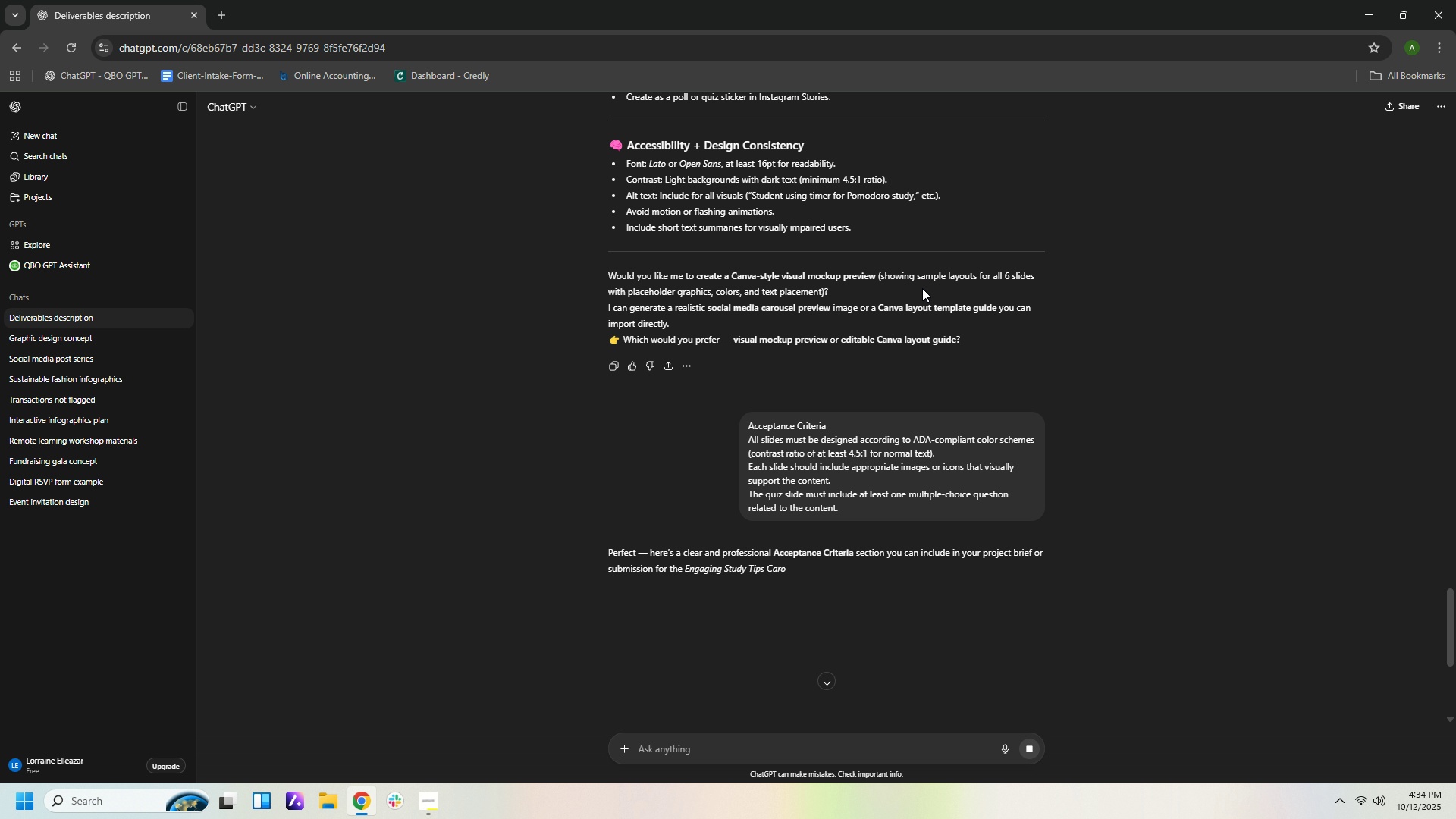 
wait(5.62)
 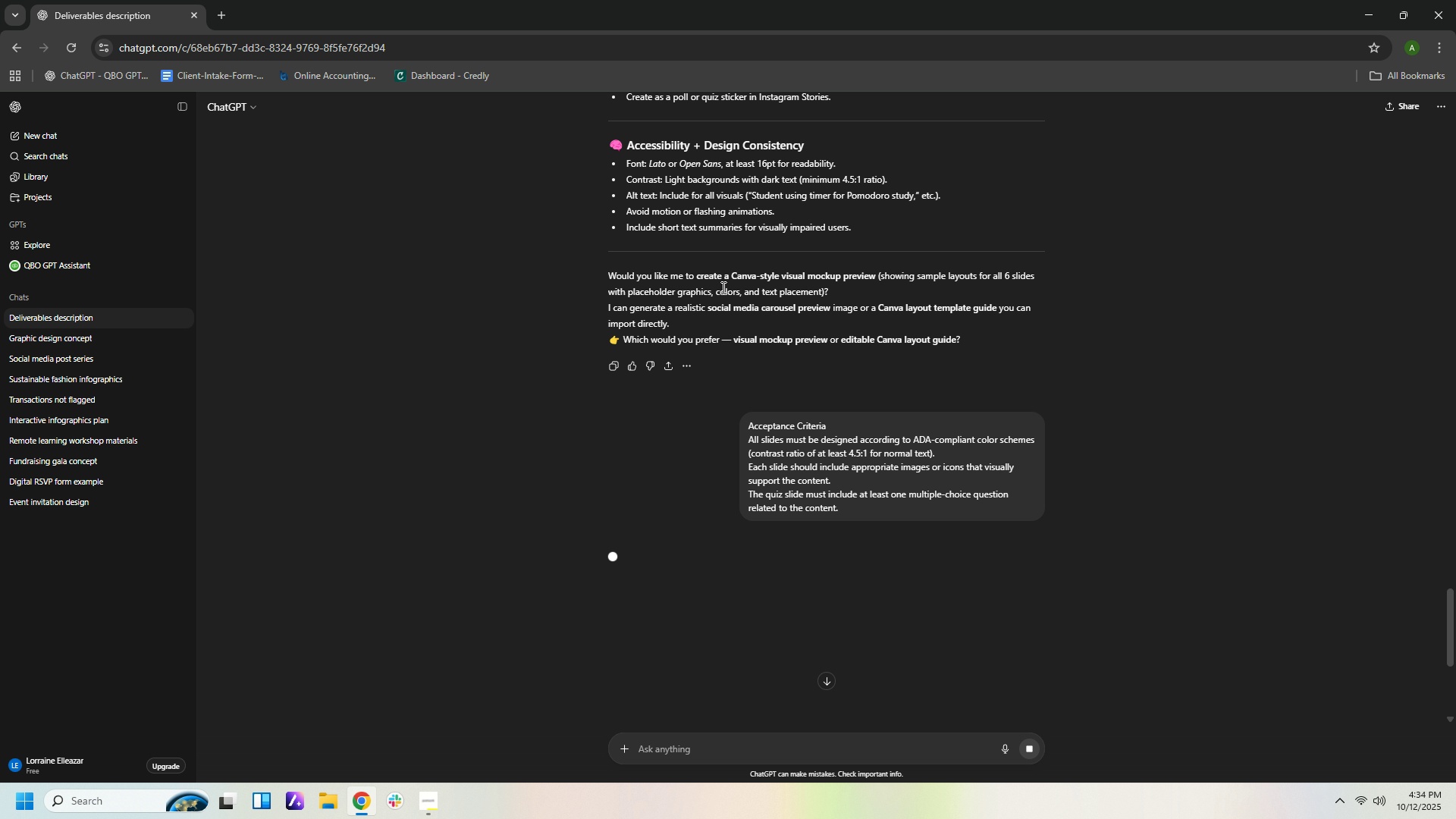 
scroll: coordinate [896, 578], scroll_direction: down, amount: 39.0
 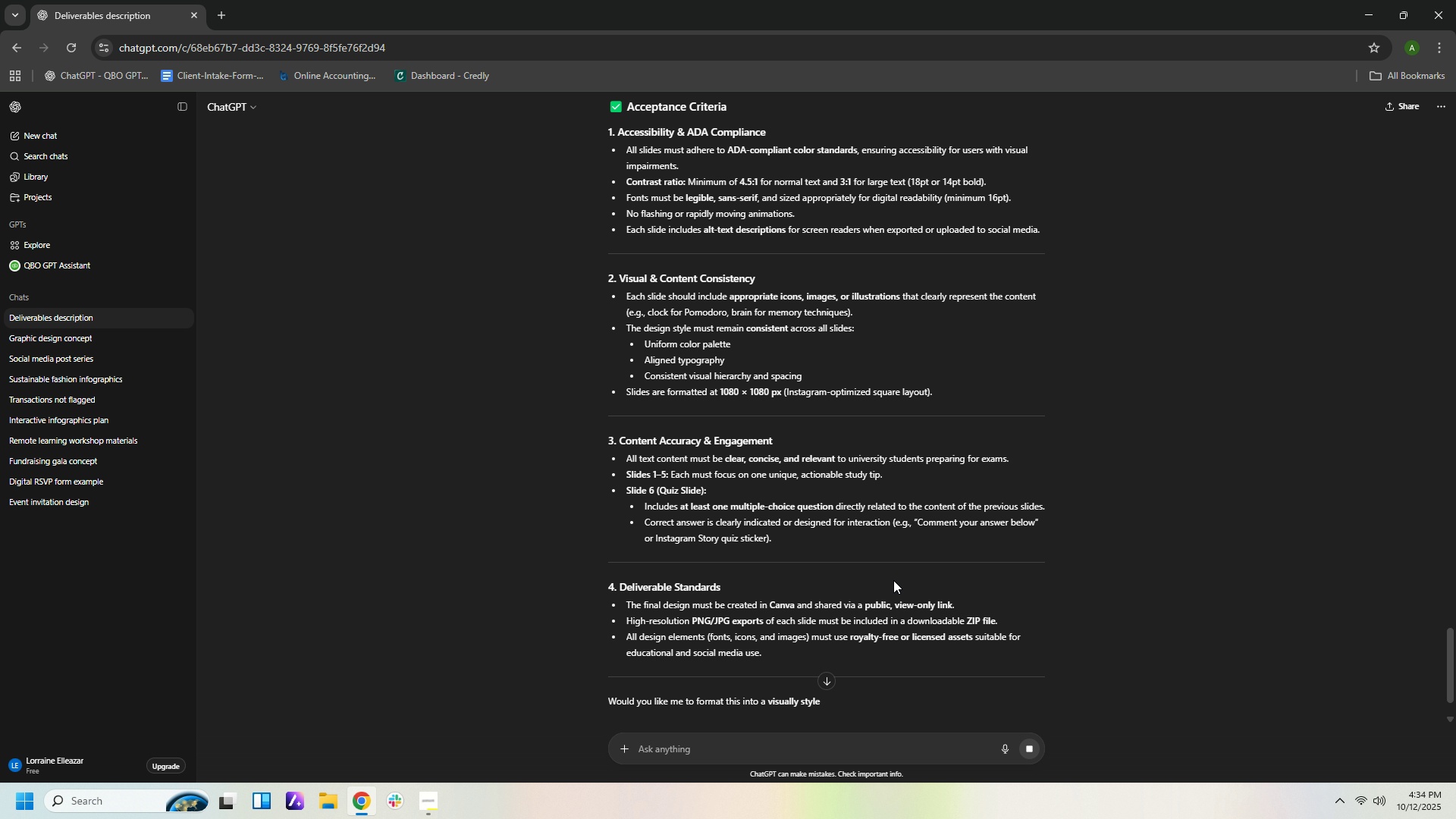 
scroll: coordinate [892, 582], scroll_direction: down, amount: 7.0
 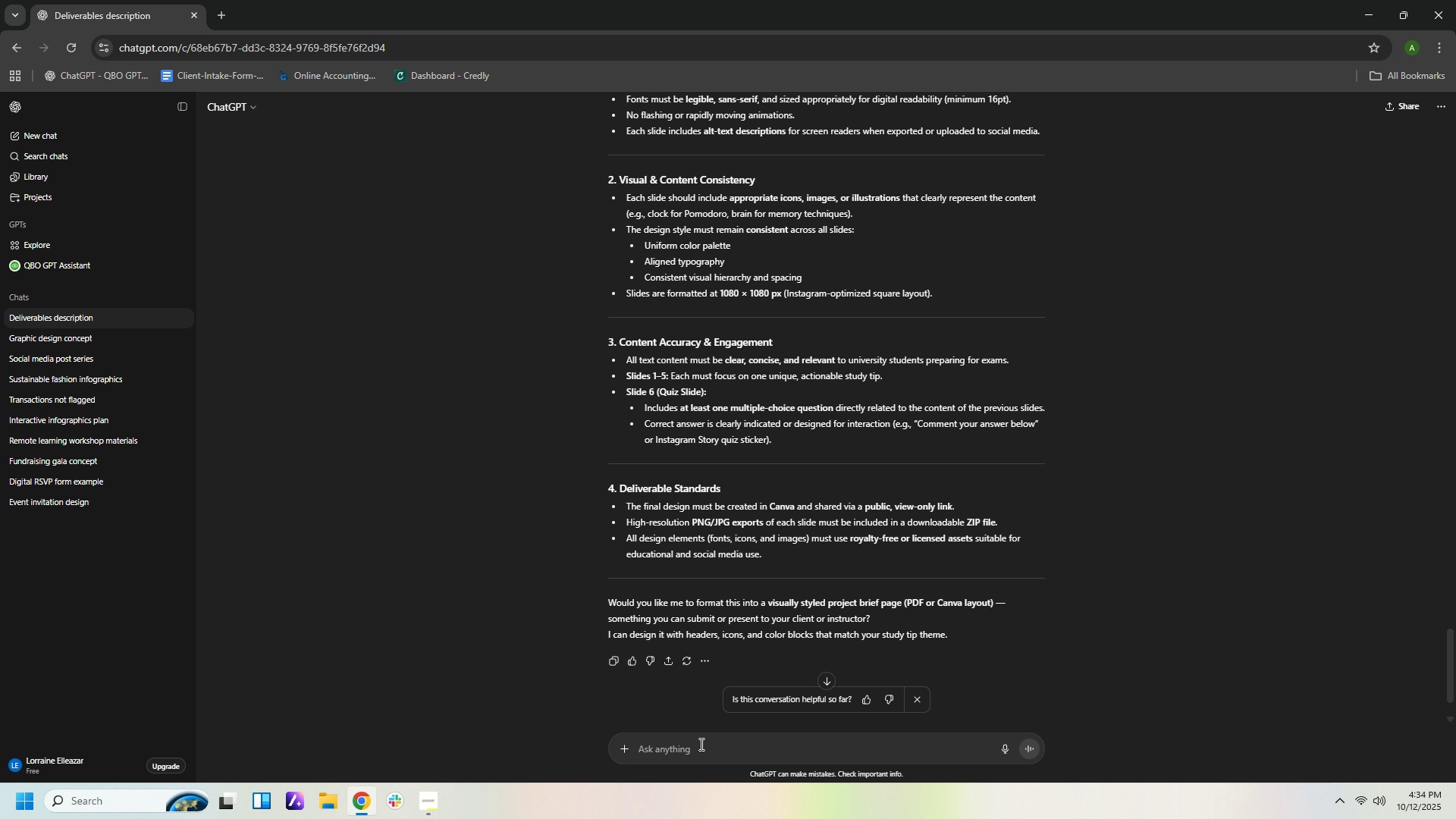 
wait(6.04)
 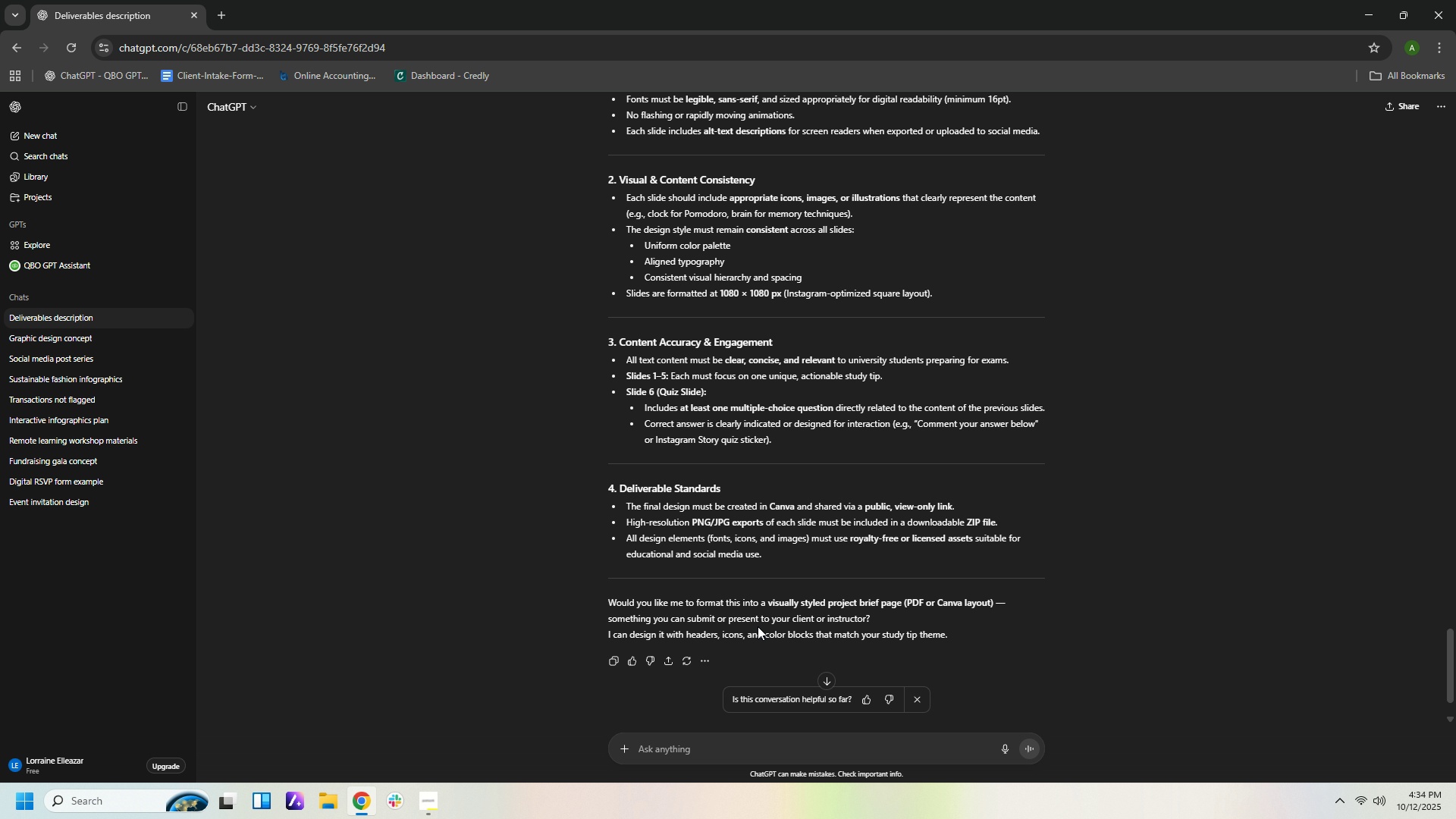 
type(yes)
 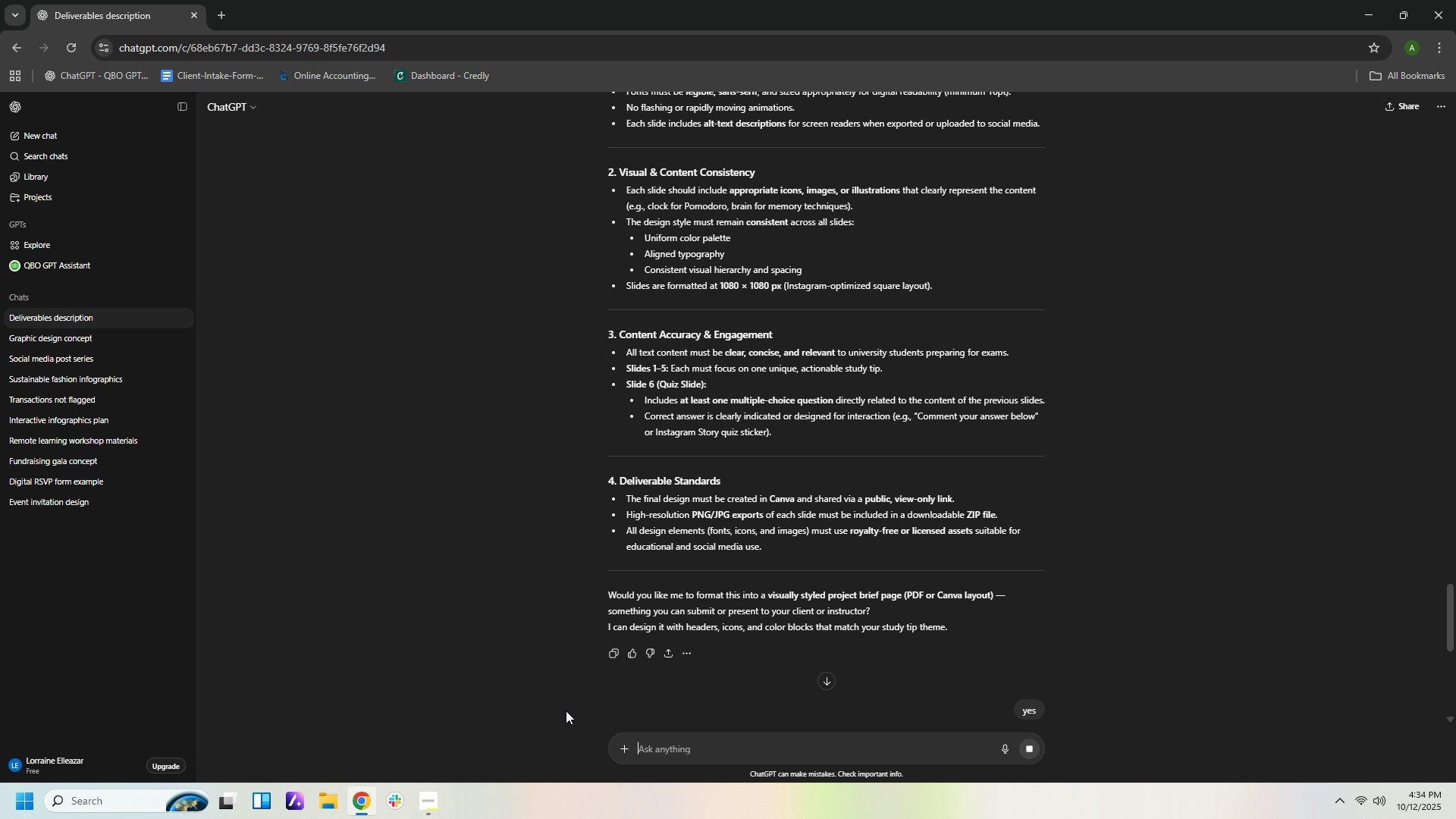 
key(Enter)
 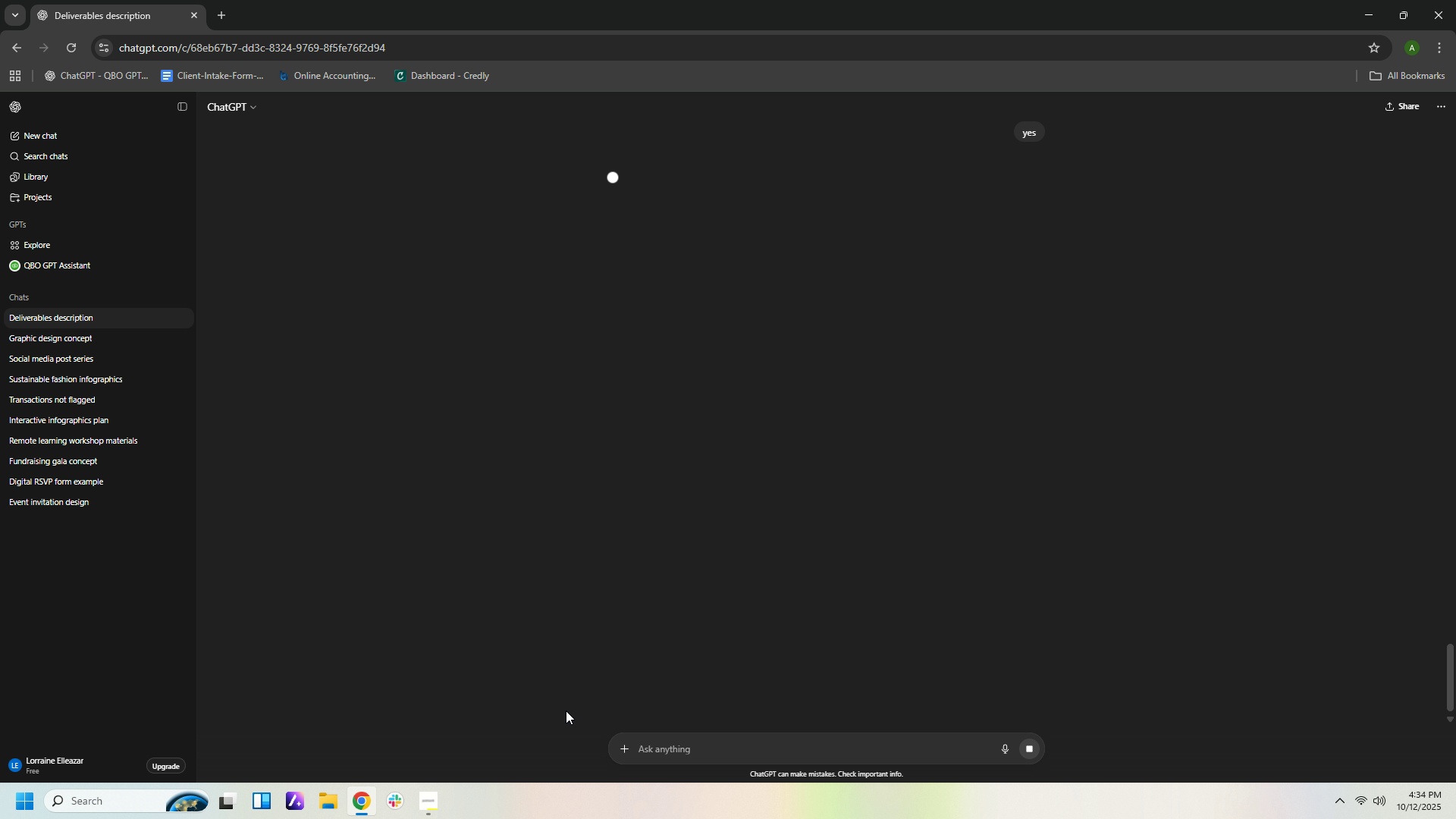 
scroll: coordinate [947, 523], scroll_direction: up, amount: 3.0
 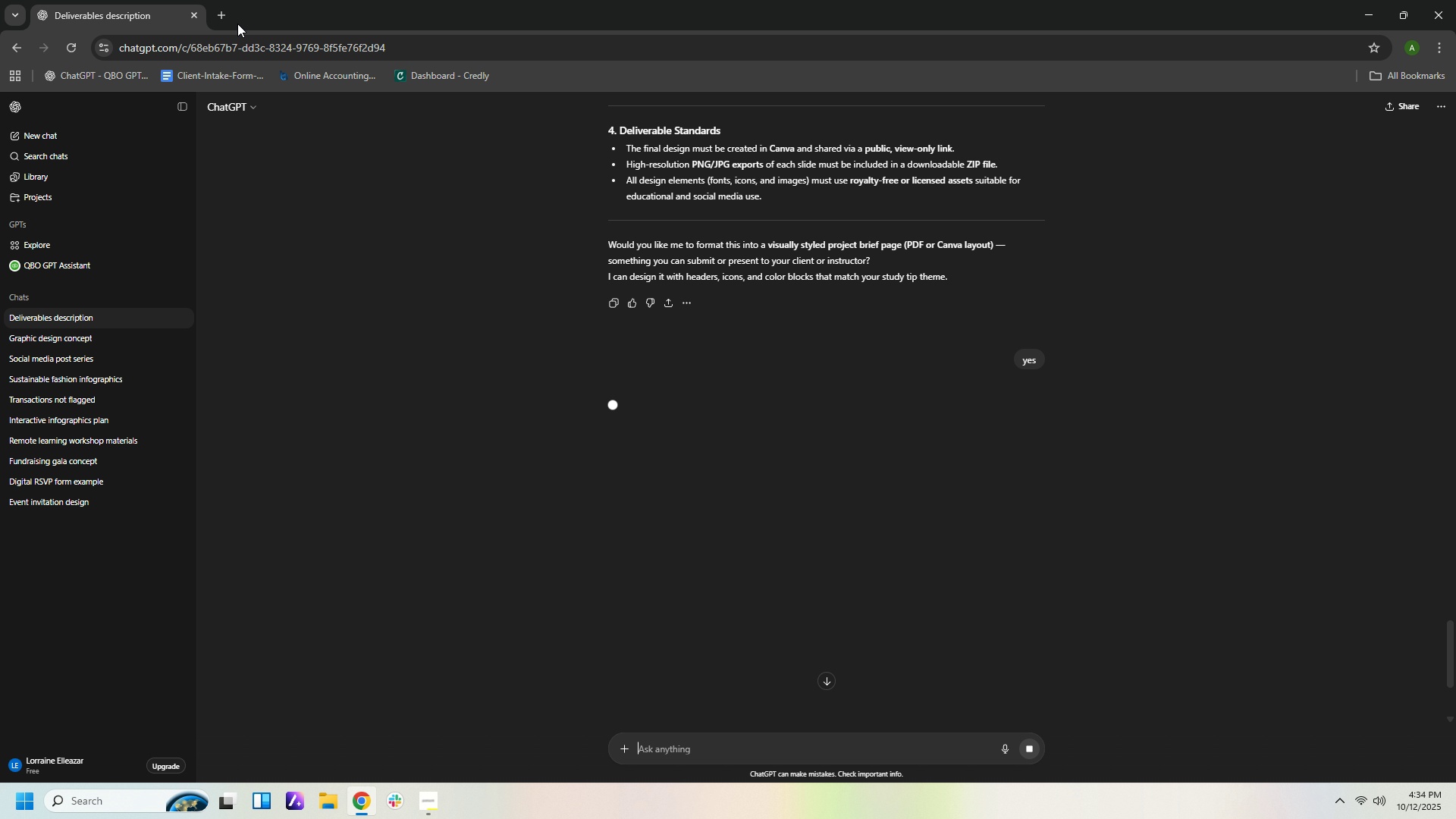 
left_click([227, 11])
 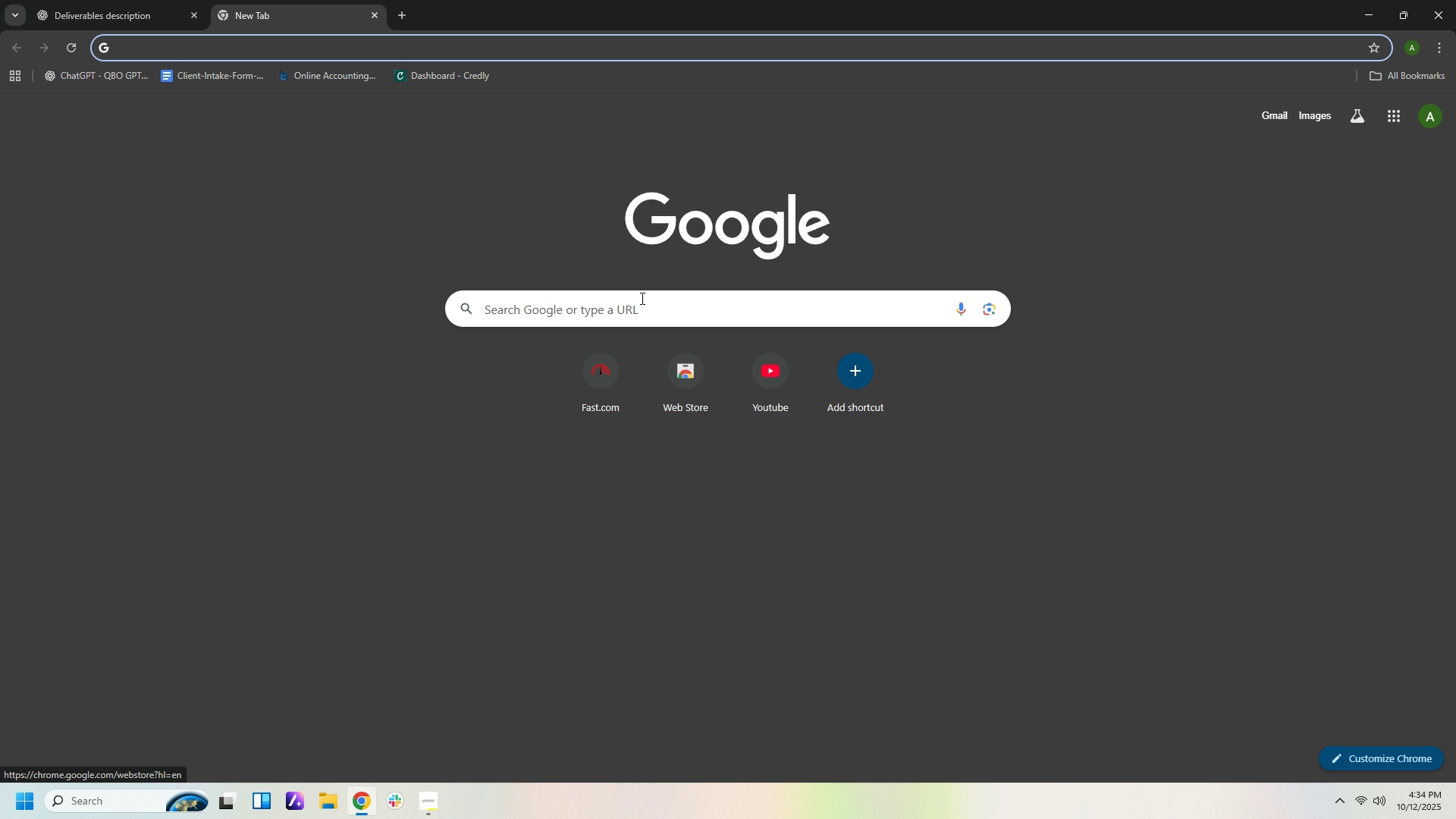 
left_click([639, 296])
 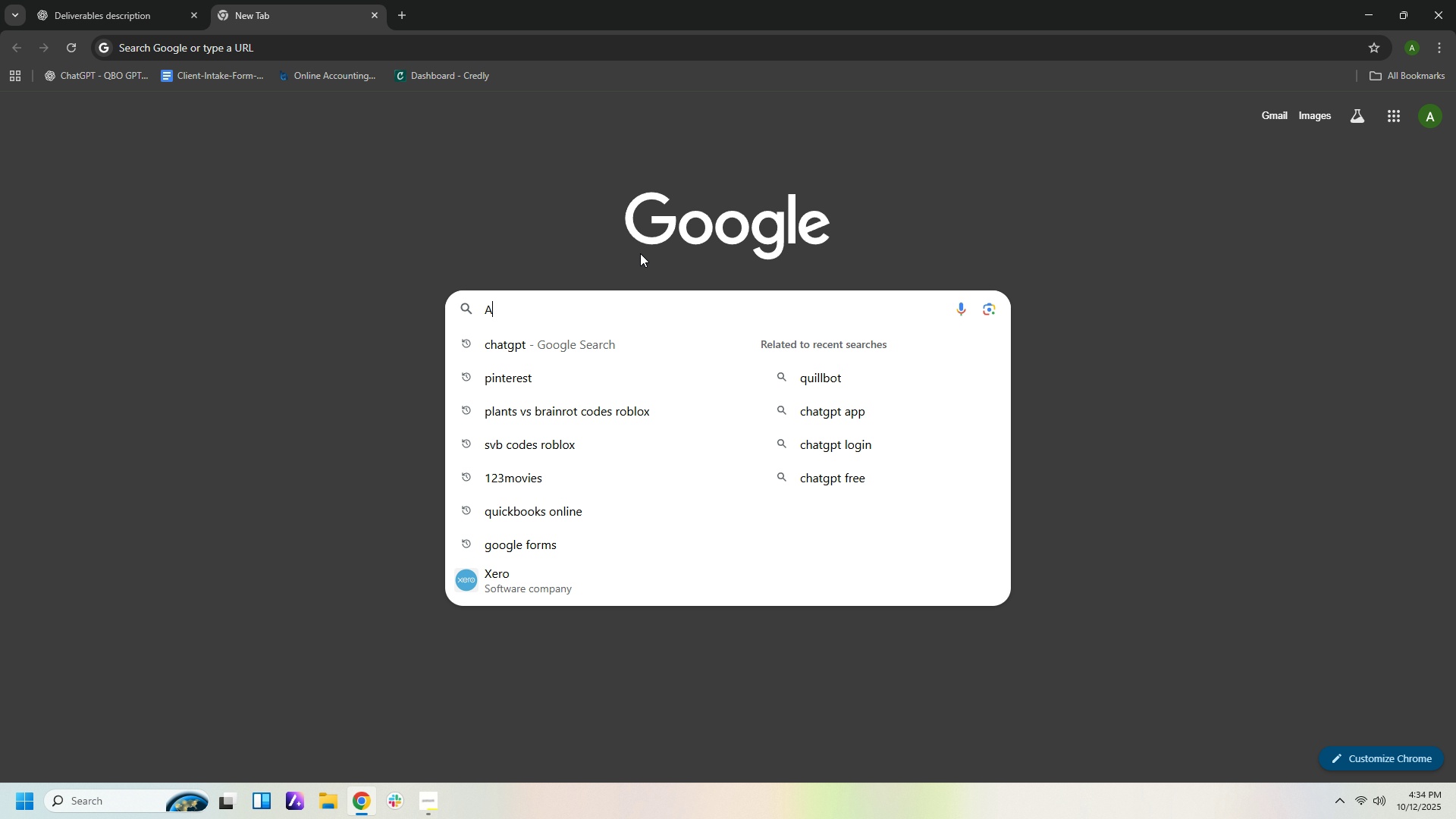 
type(ADA)
 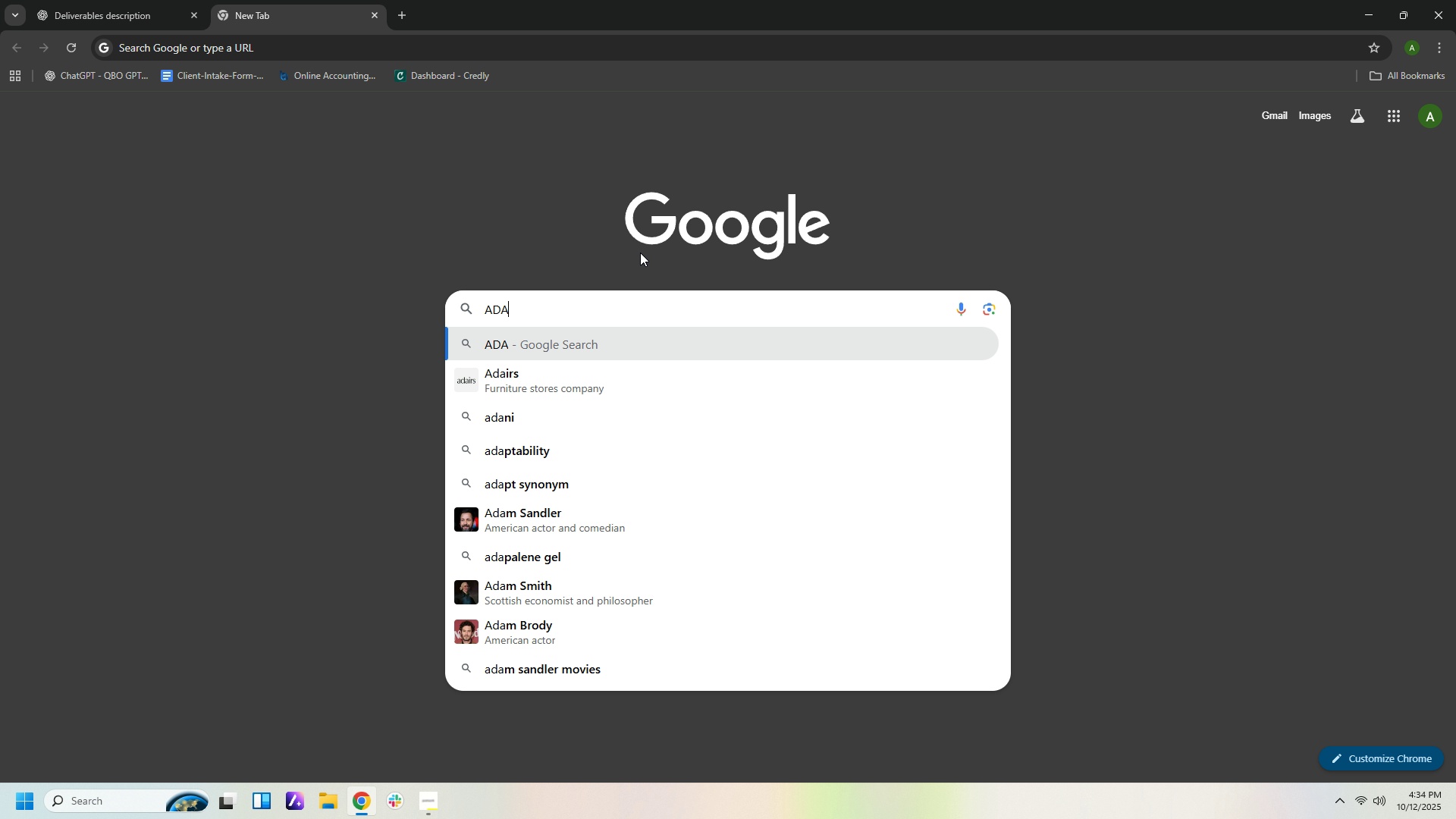 
key(Enter)
 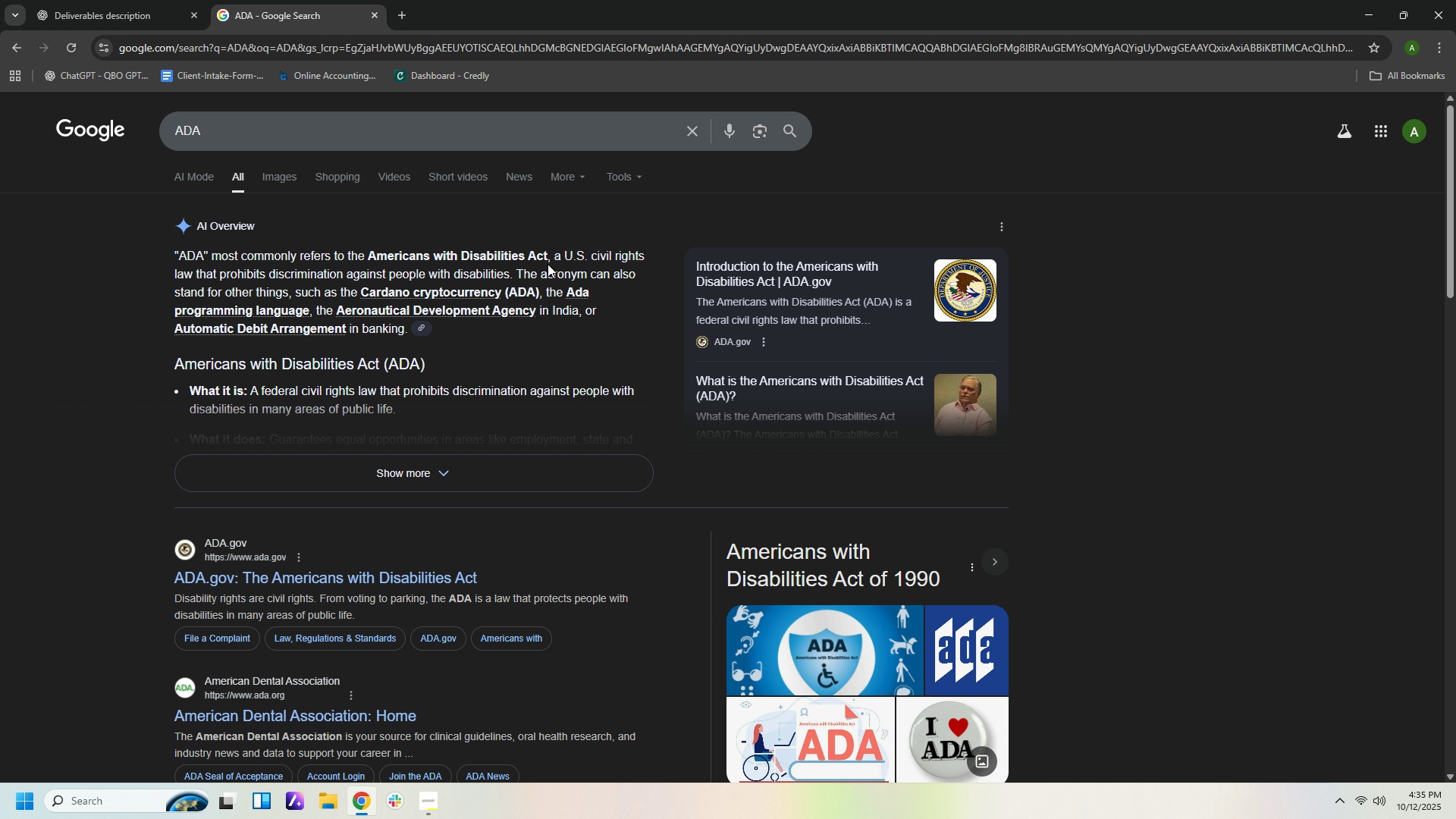 
left_click([115, 19])
 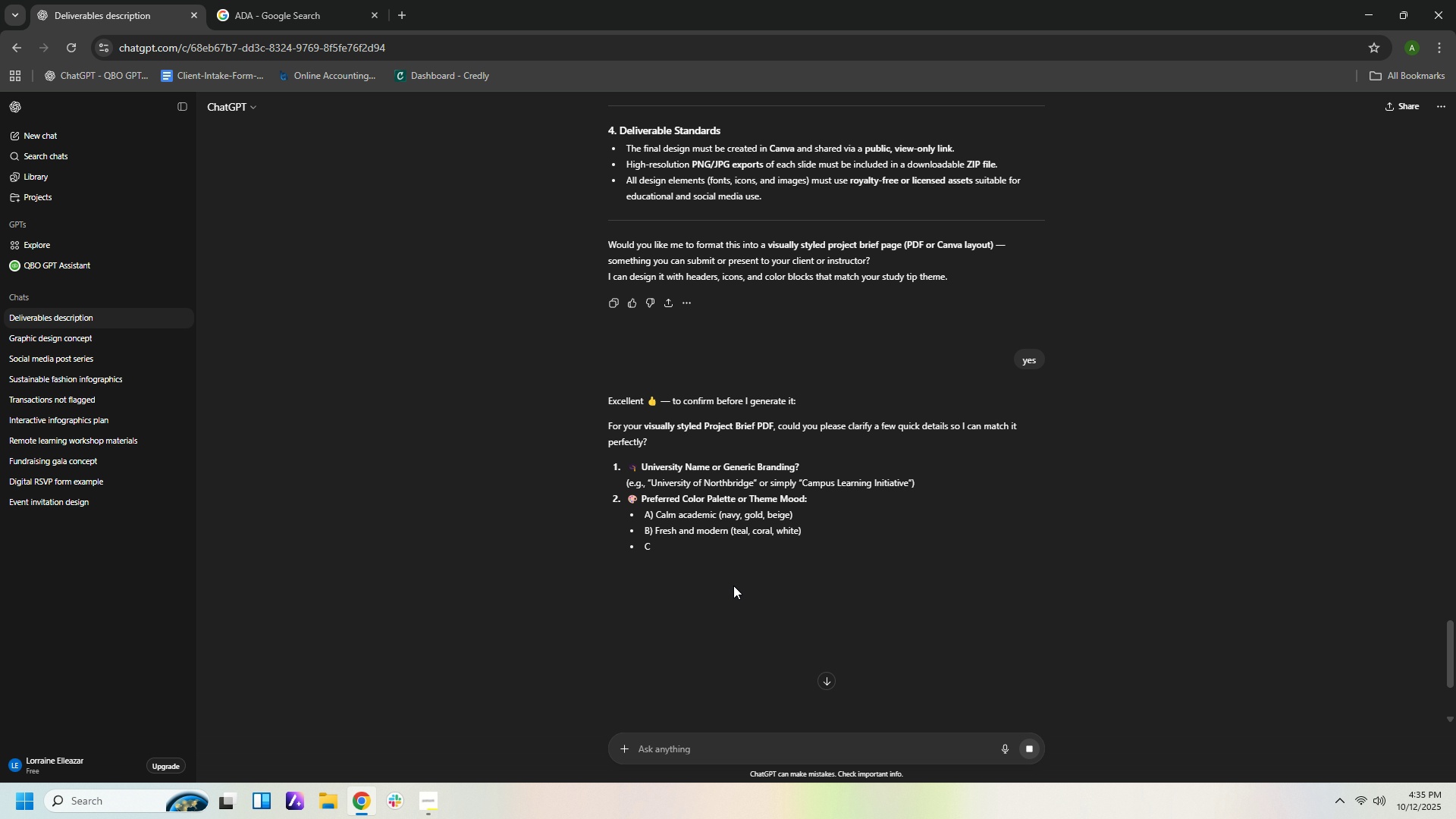 
scroll: coordinate [759, 580], scroll_direction: down, amount: 5.0
 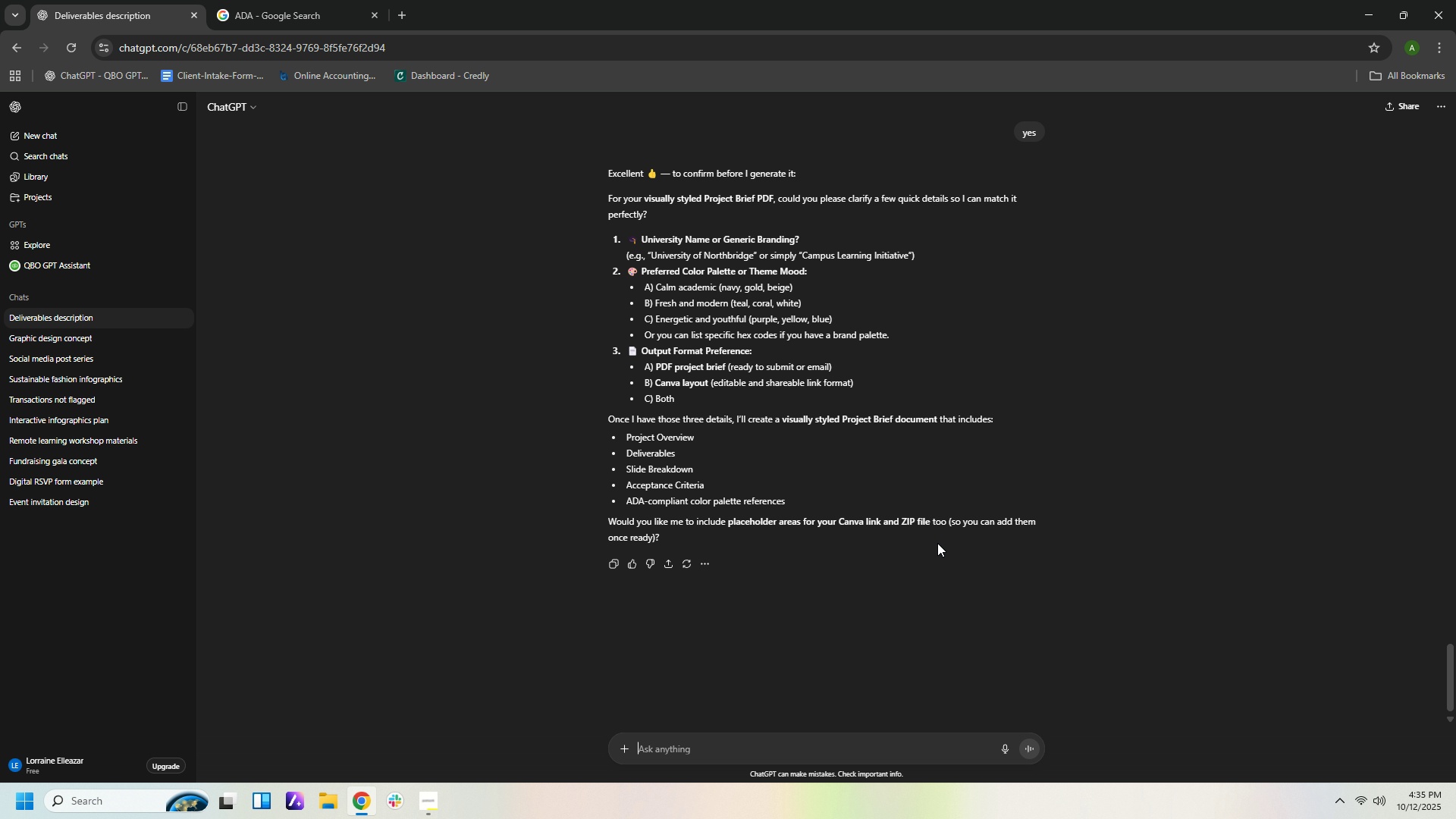 
wait(8.14)
 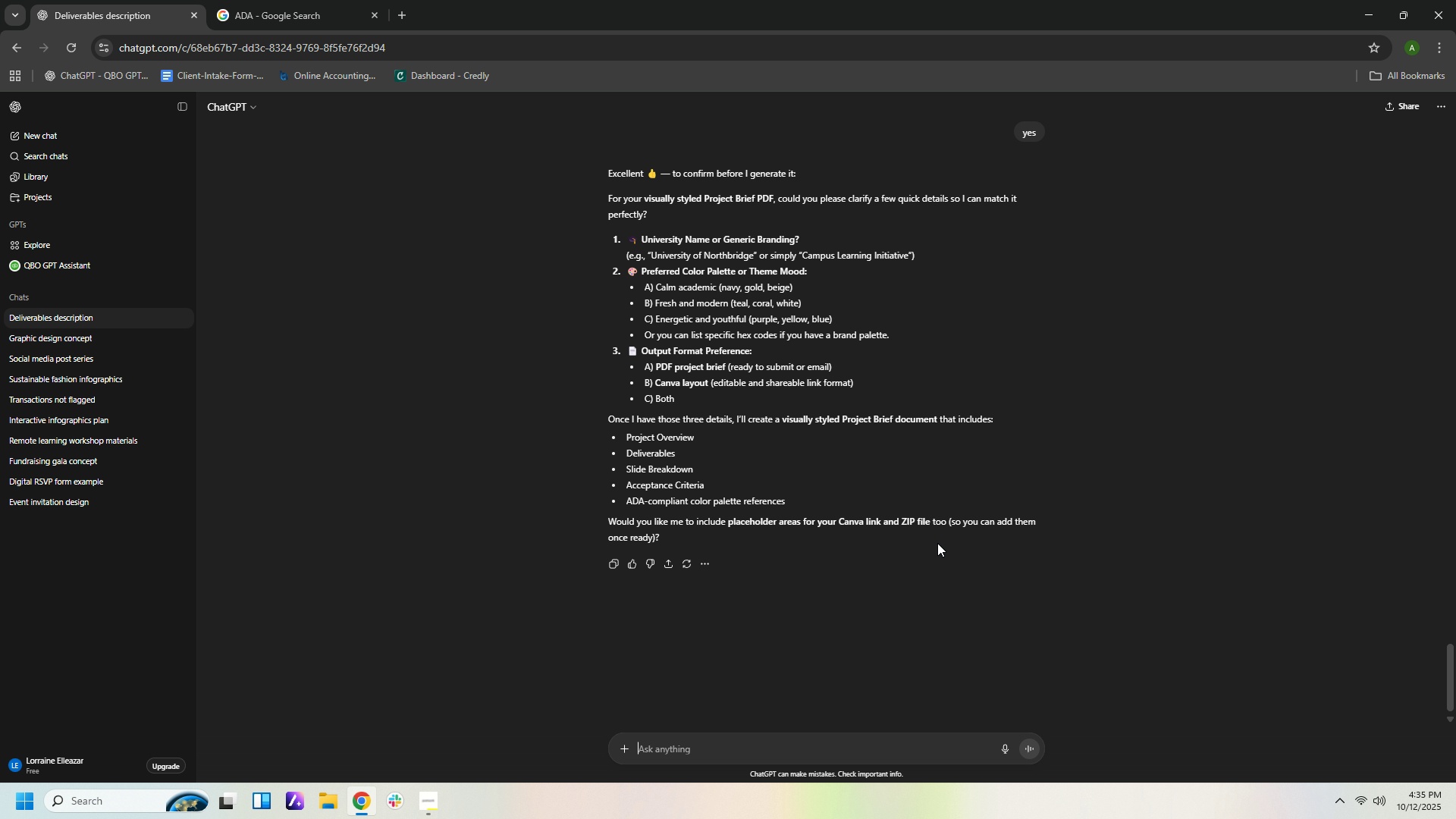 
left_click([734, 745])
 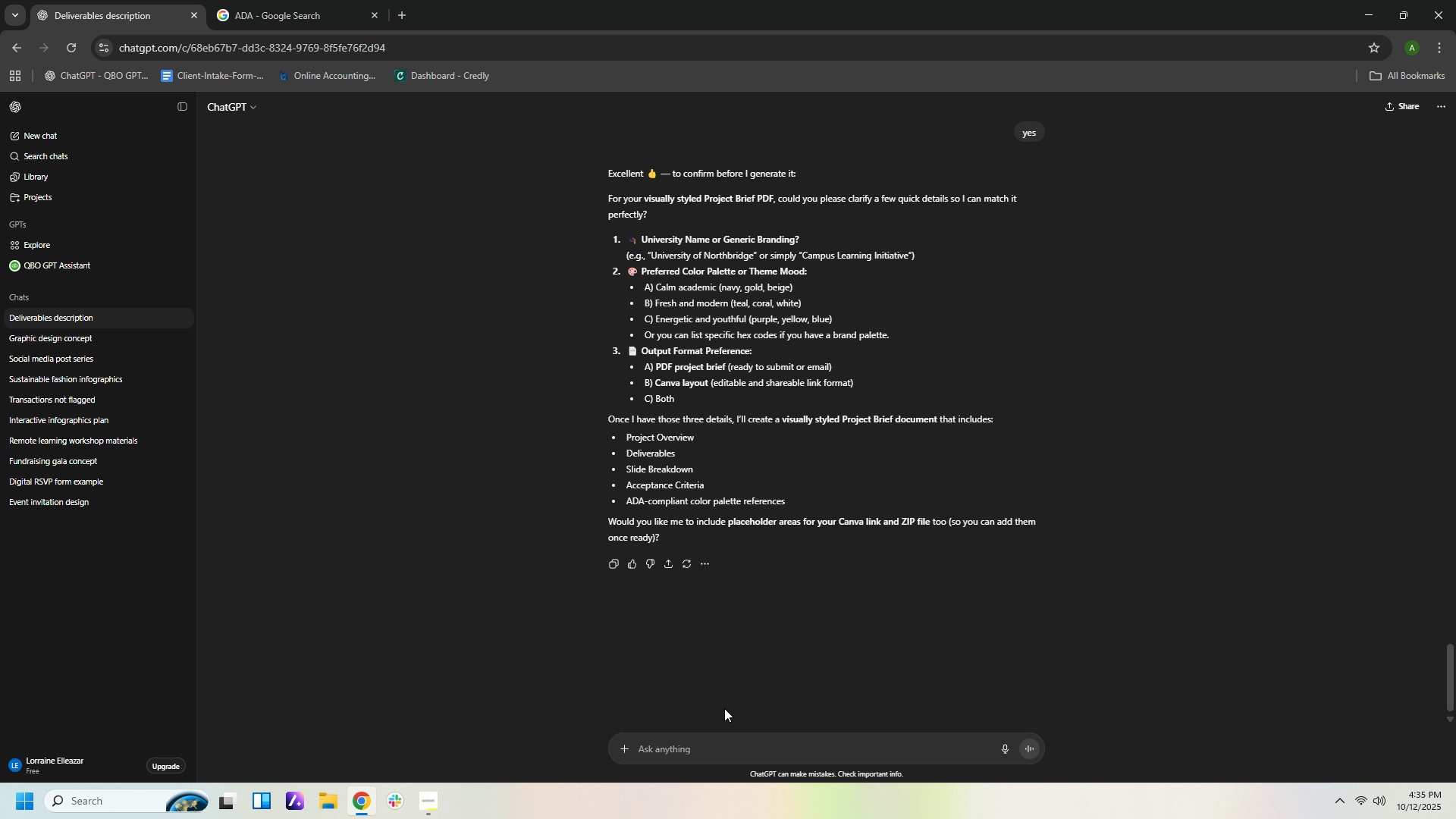 
type(just a mock up)
 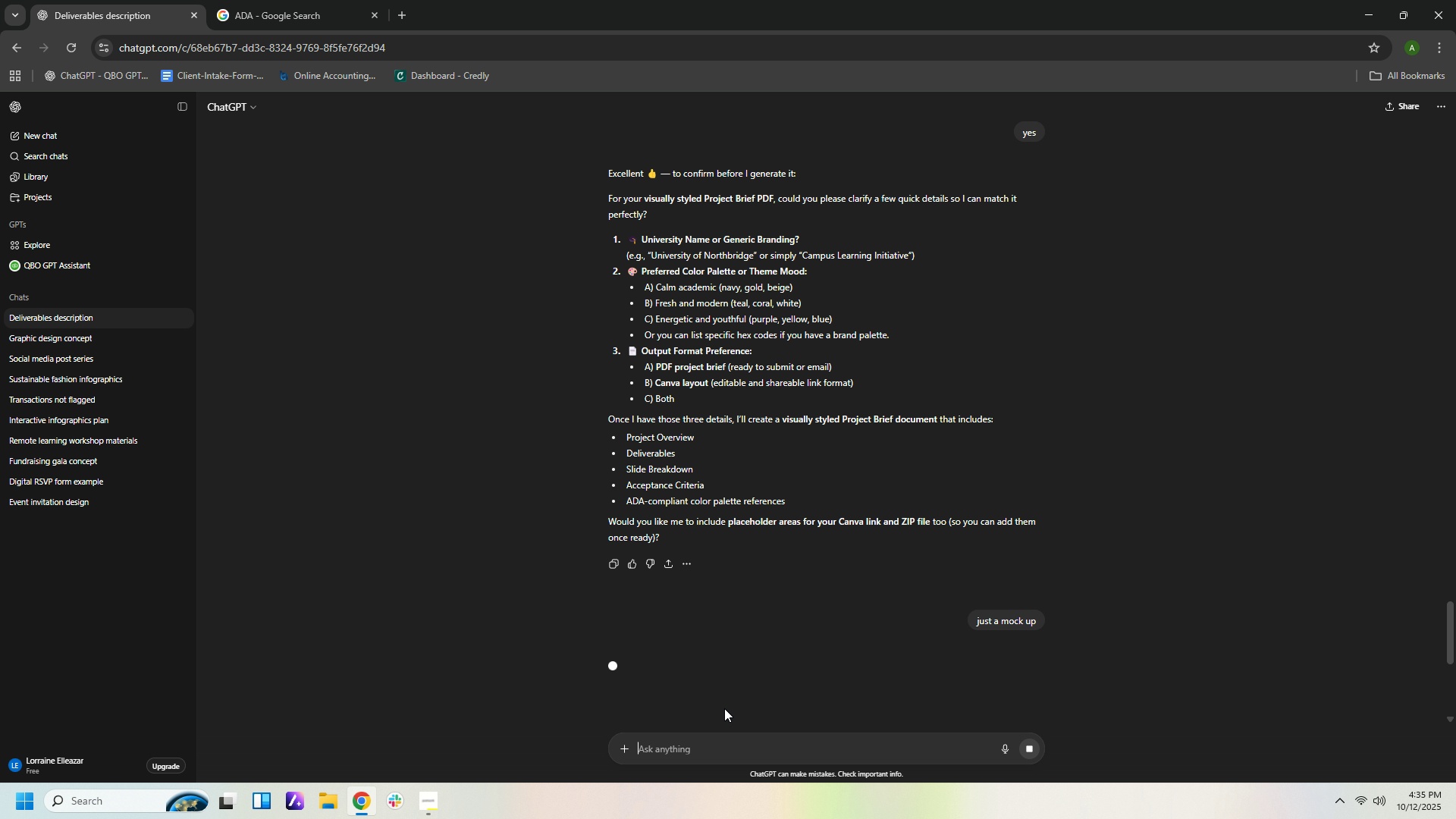 
key(Enter)
 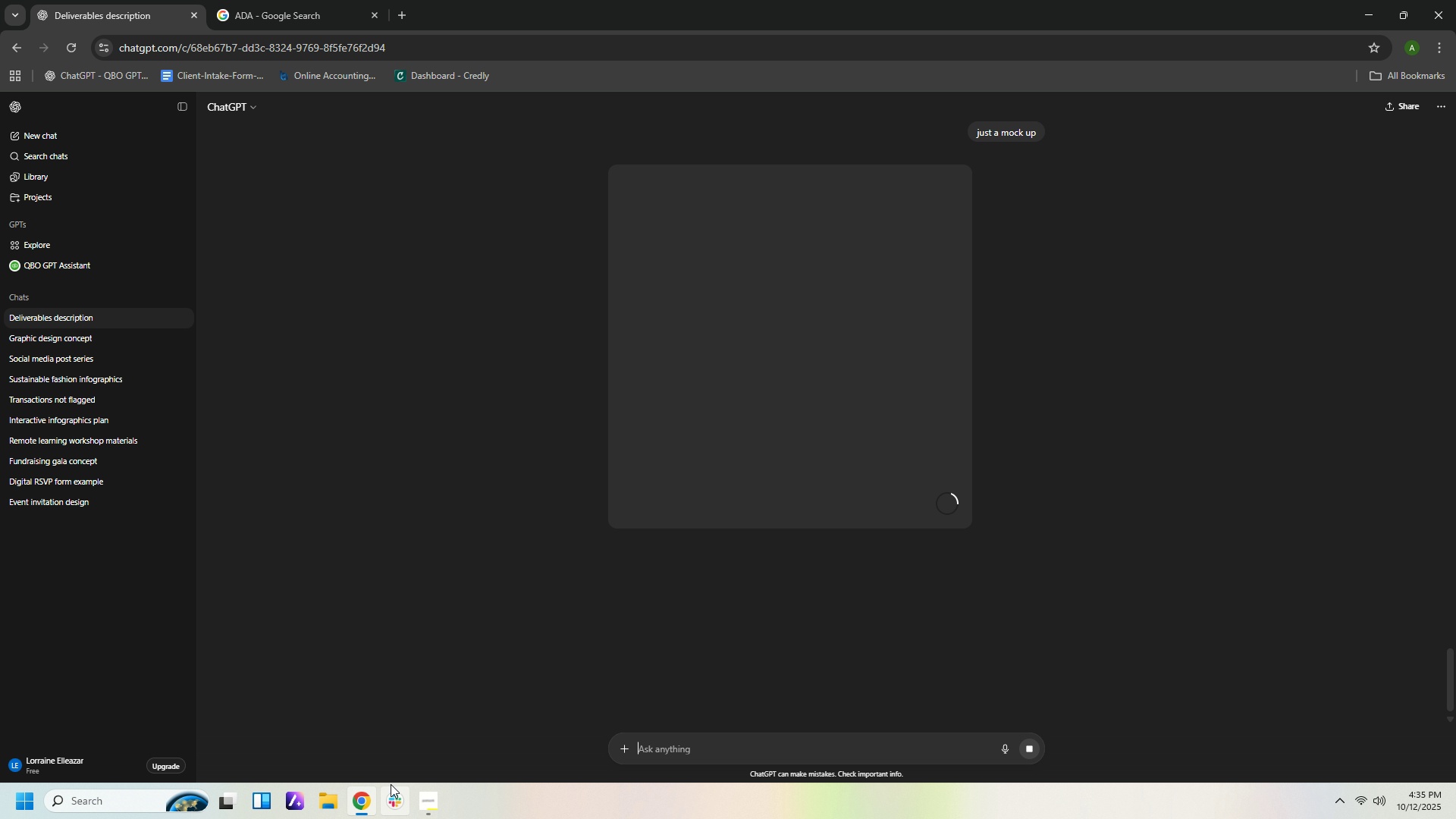 
left_click([422, 796])